 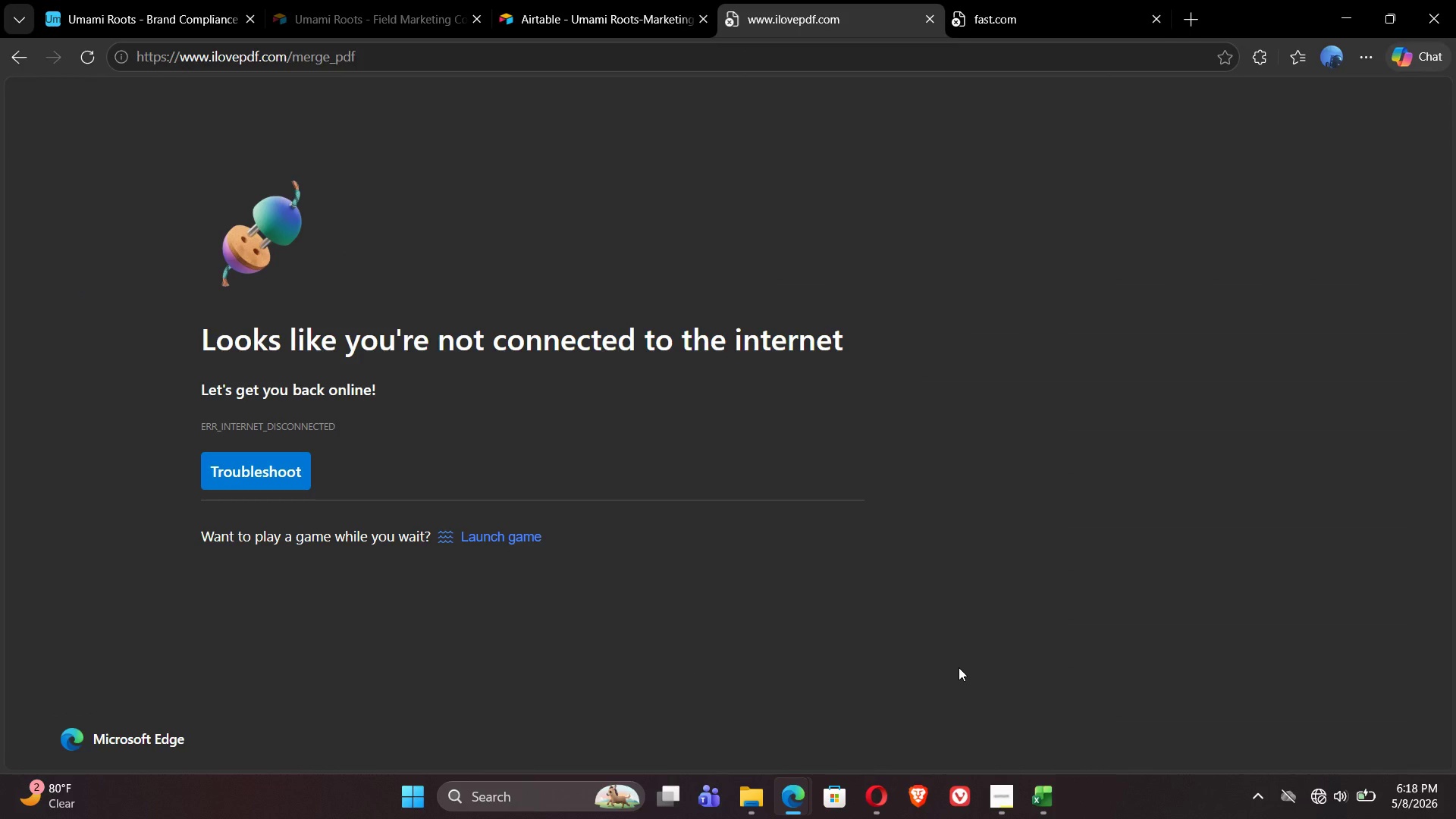 
left_click([1323, 799])
 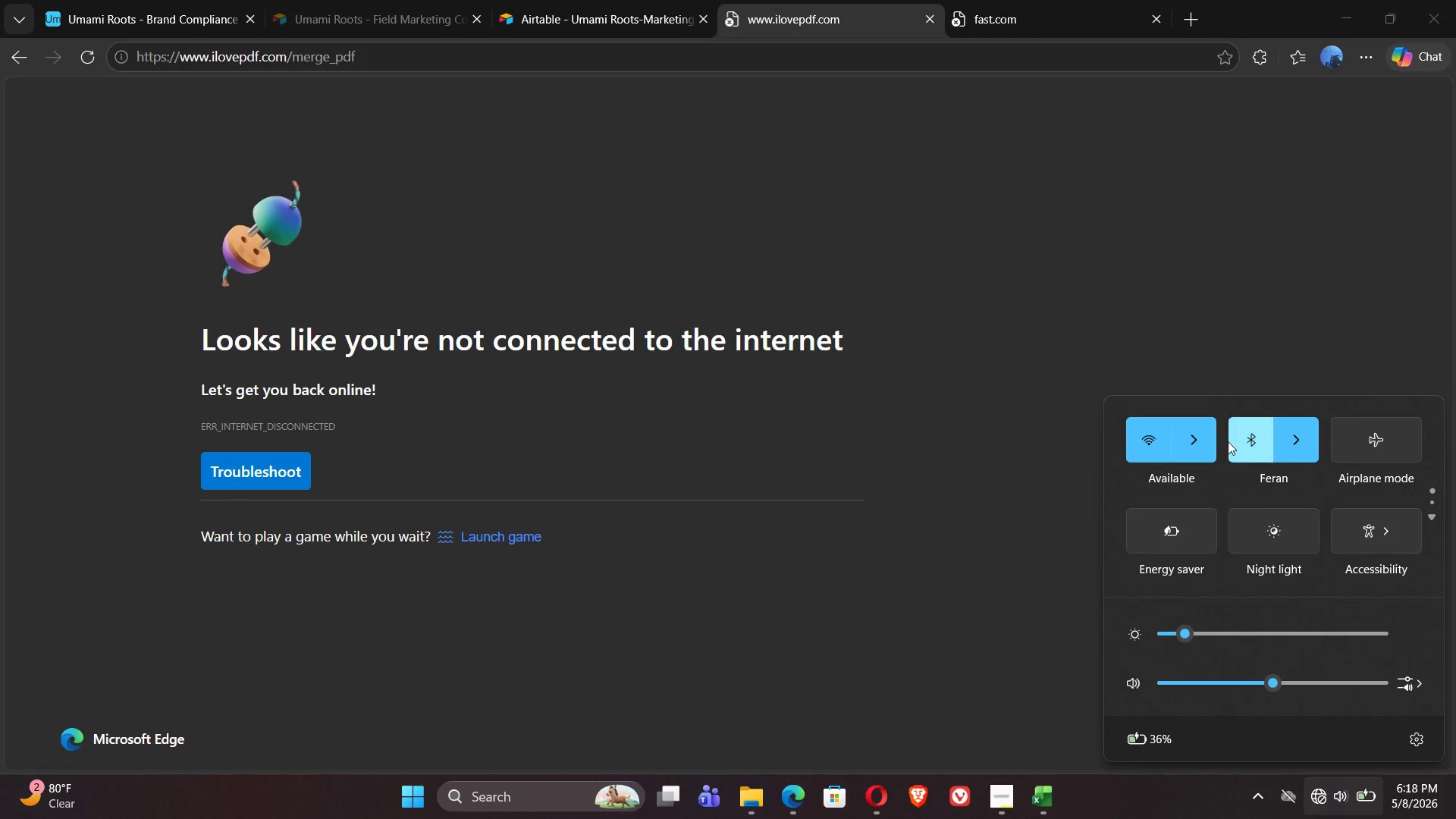 
left_click([1207, 449])
 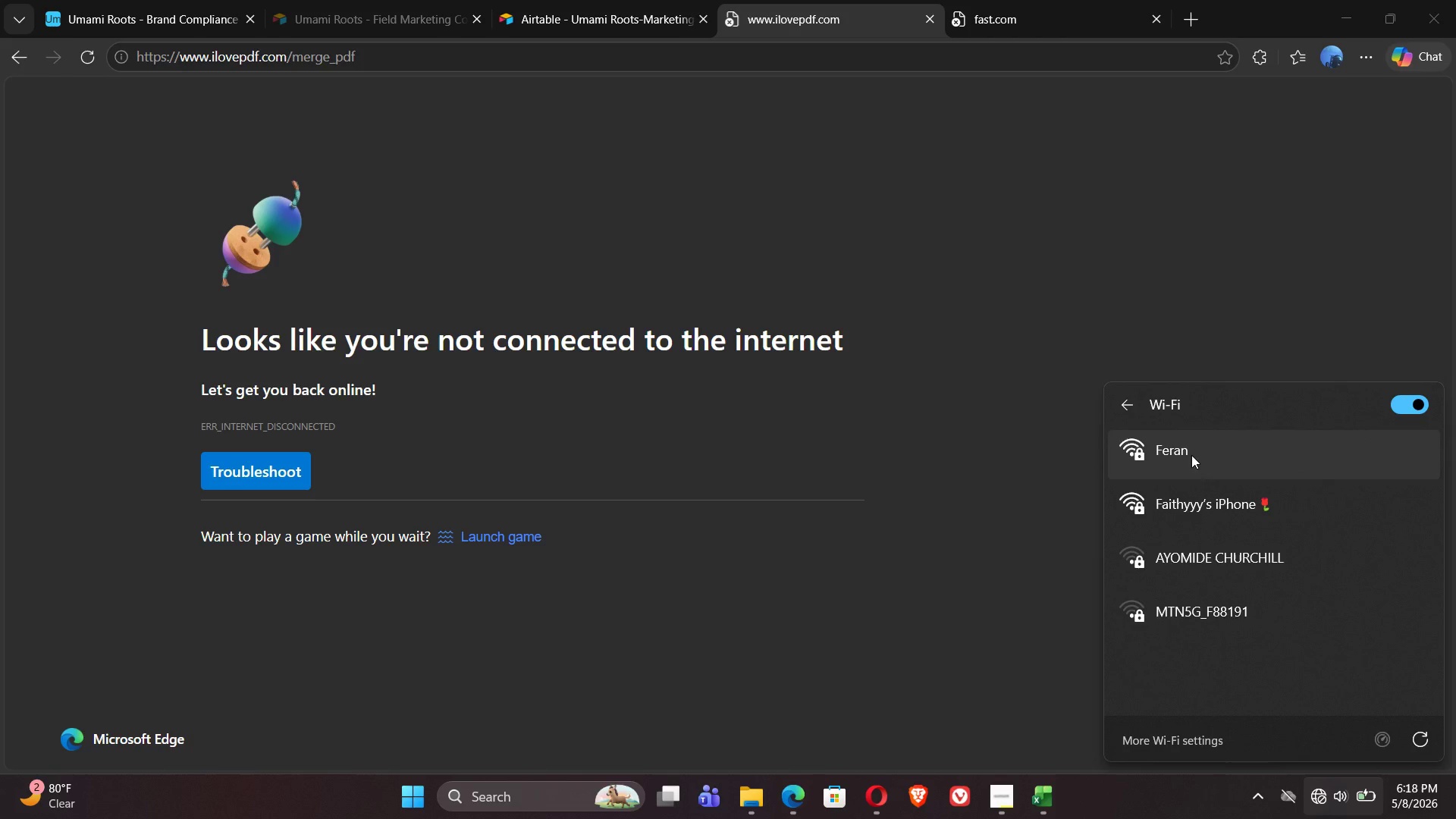 
wait(12.42)
 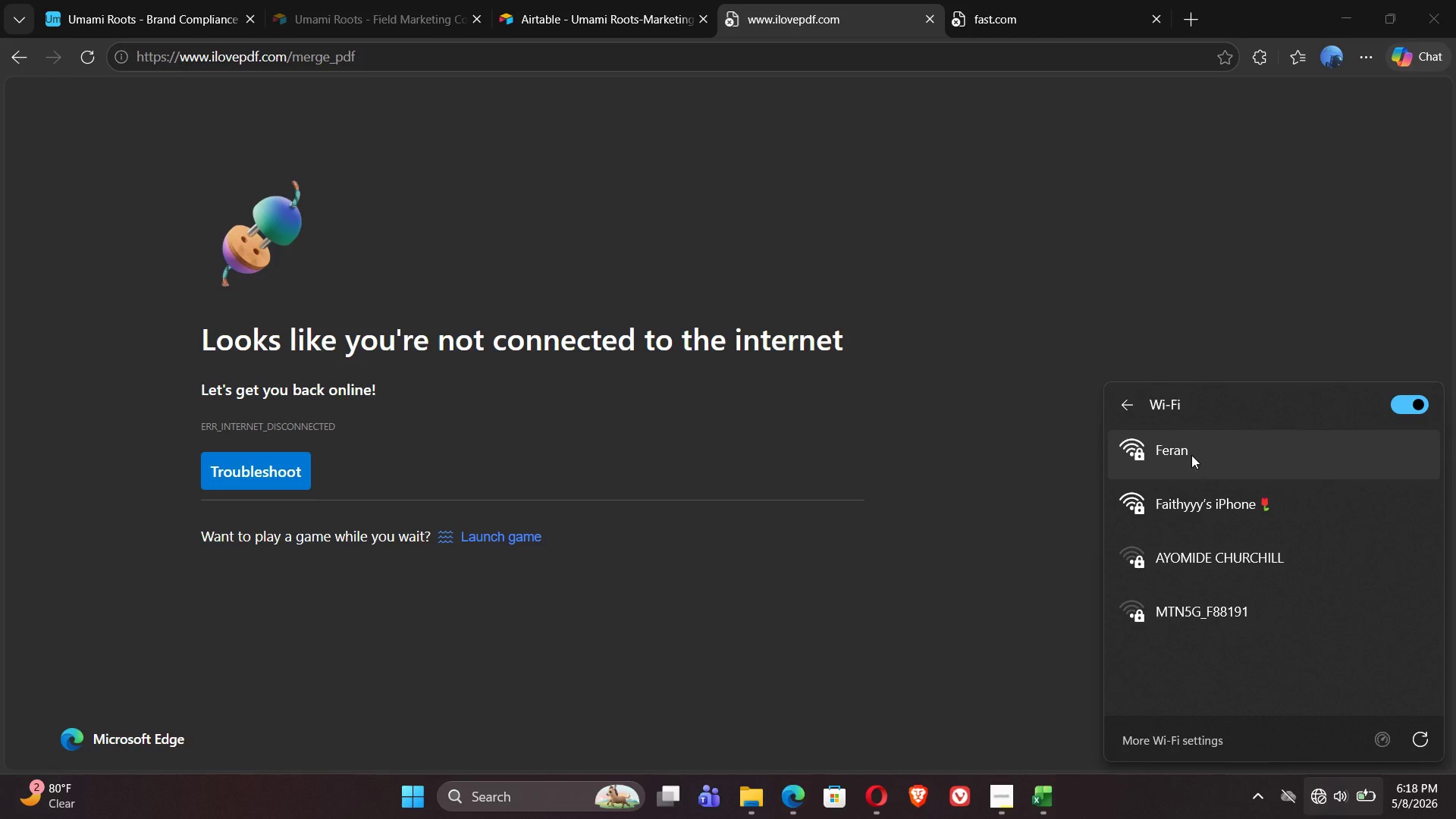 
left_click([1126, 405])
 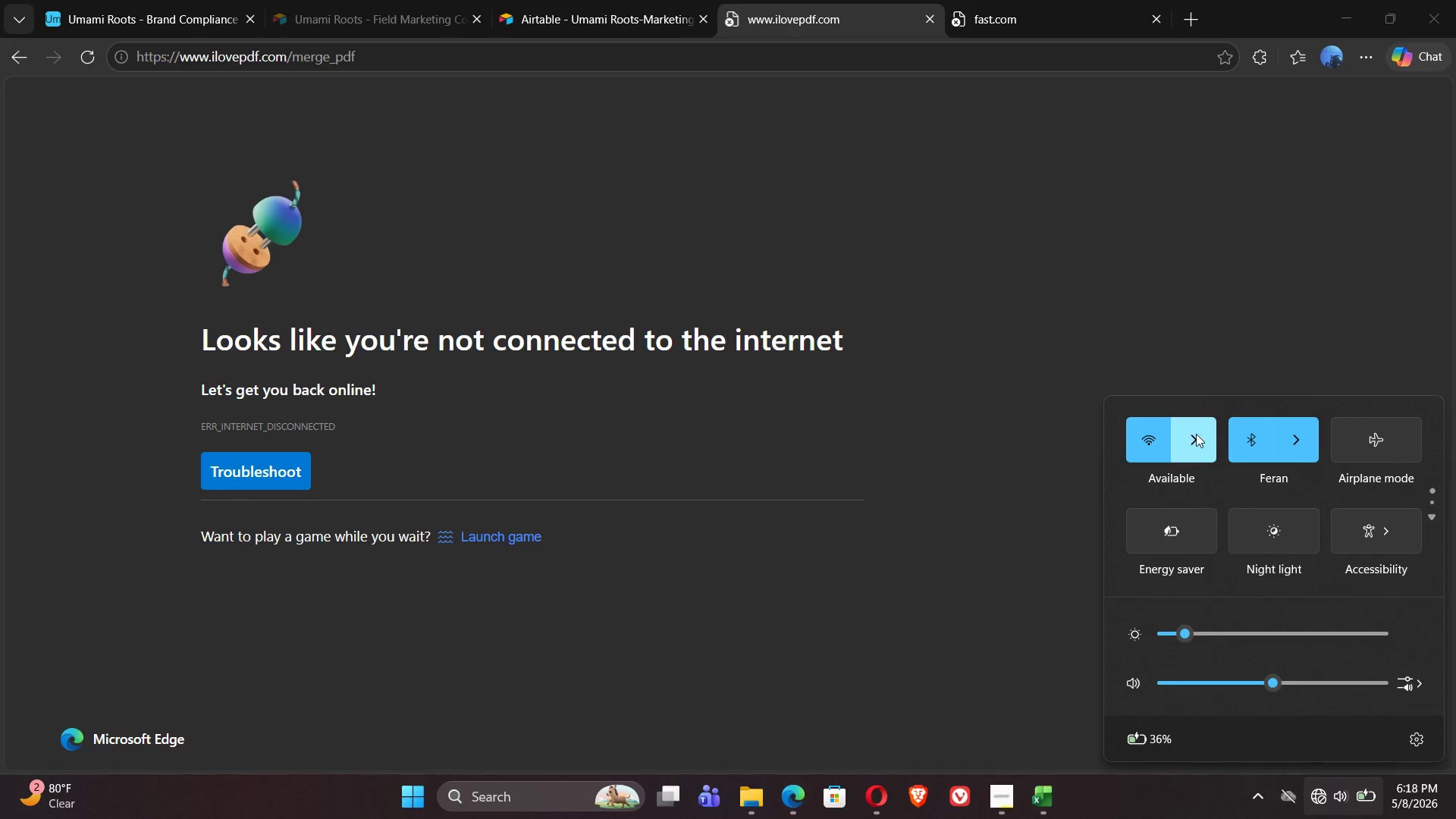 
left_click([1200, 449])
 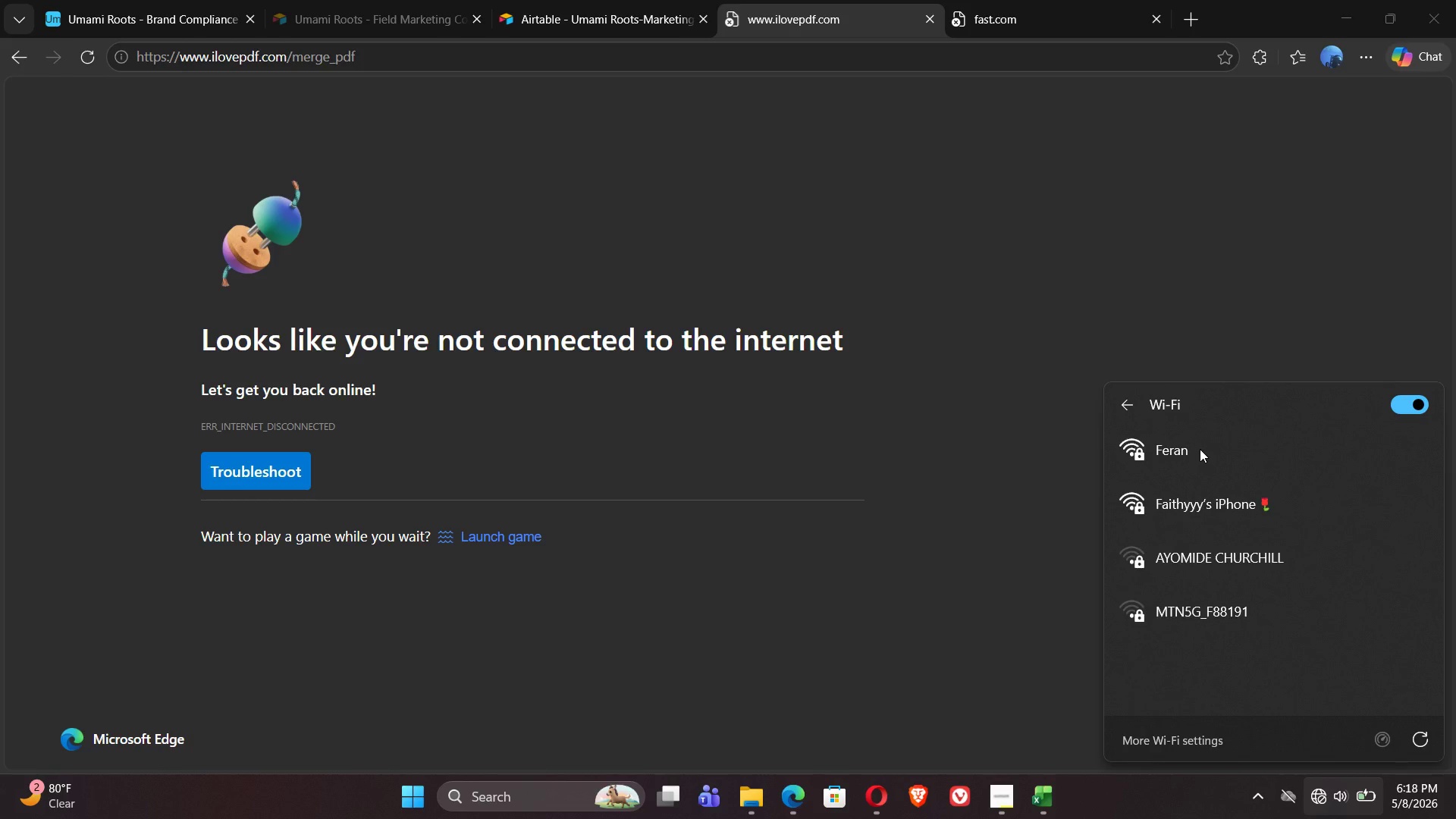 
wait(8.2)
 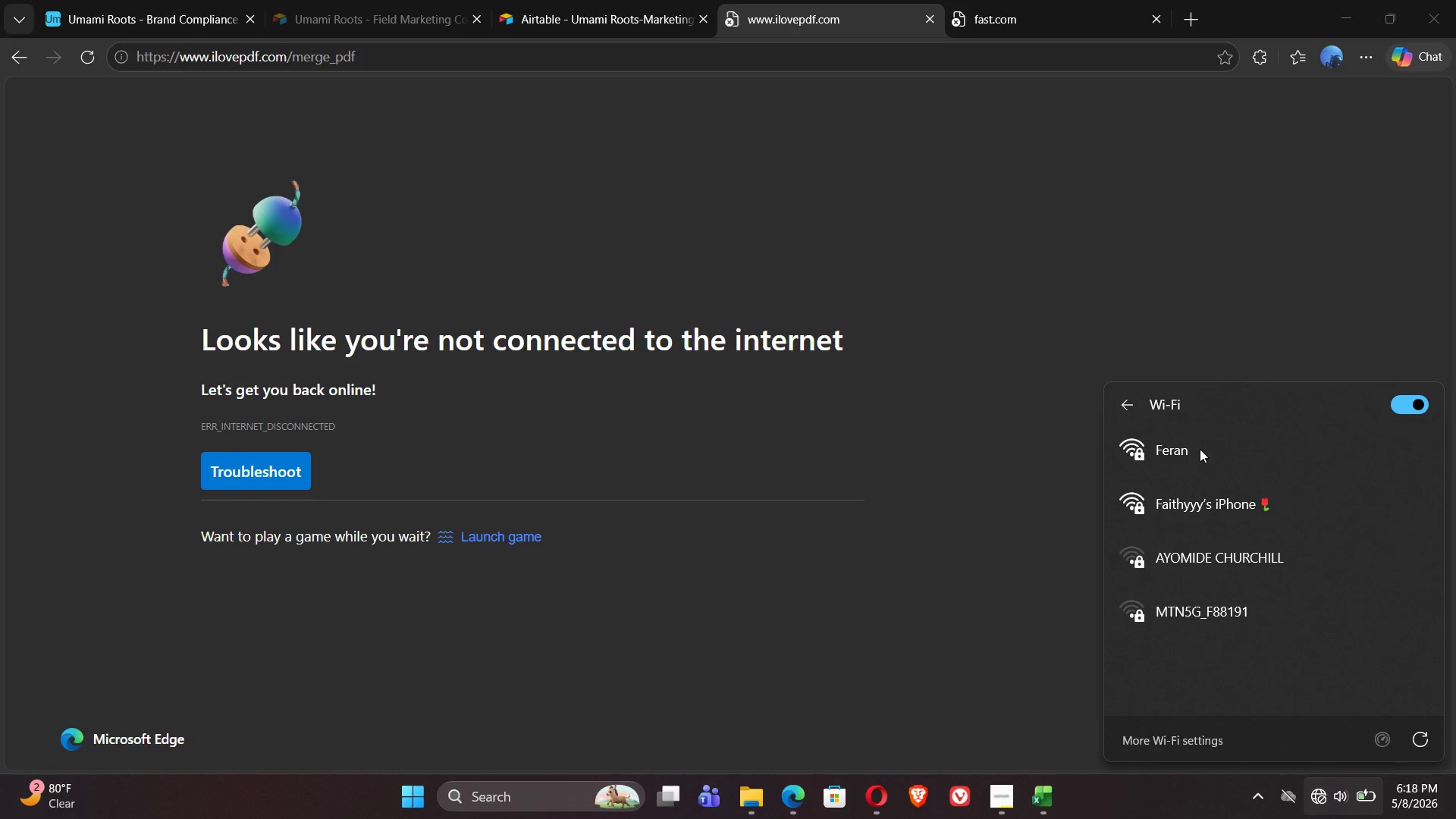 
left_click([1231, 450])
 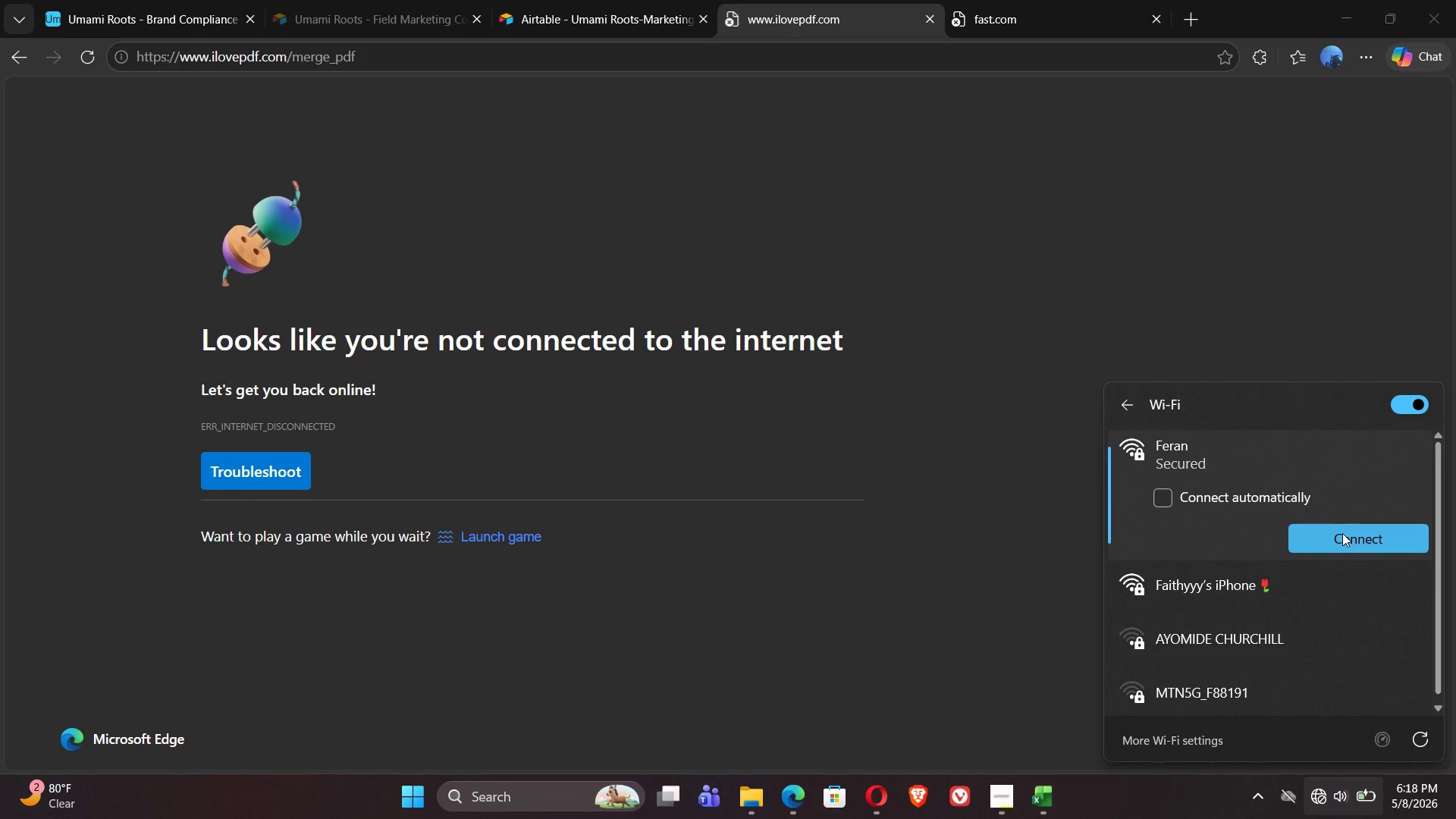 
left_click([1345, 539])
 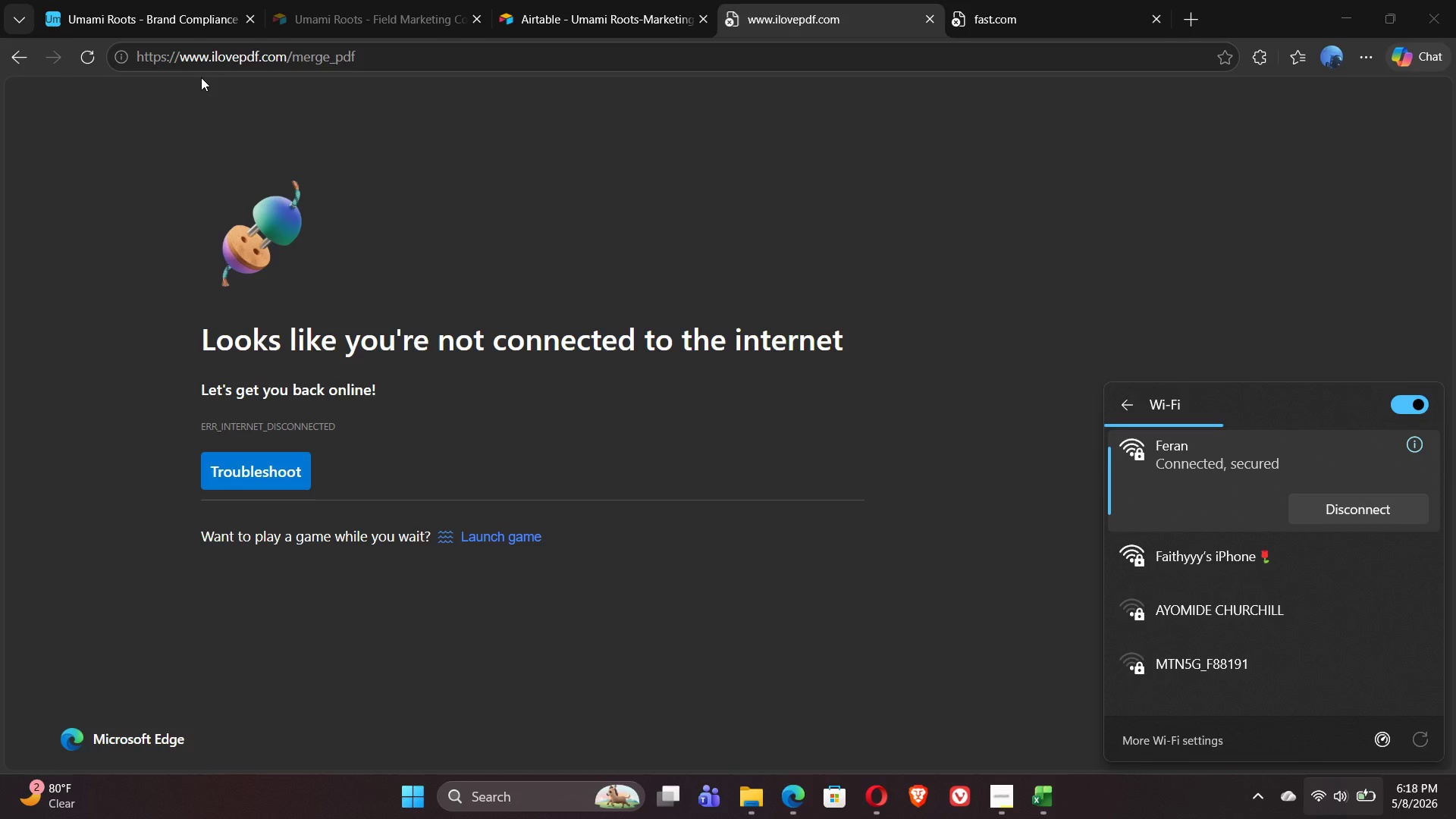 
left_click([78, 55])
 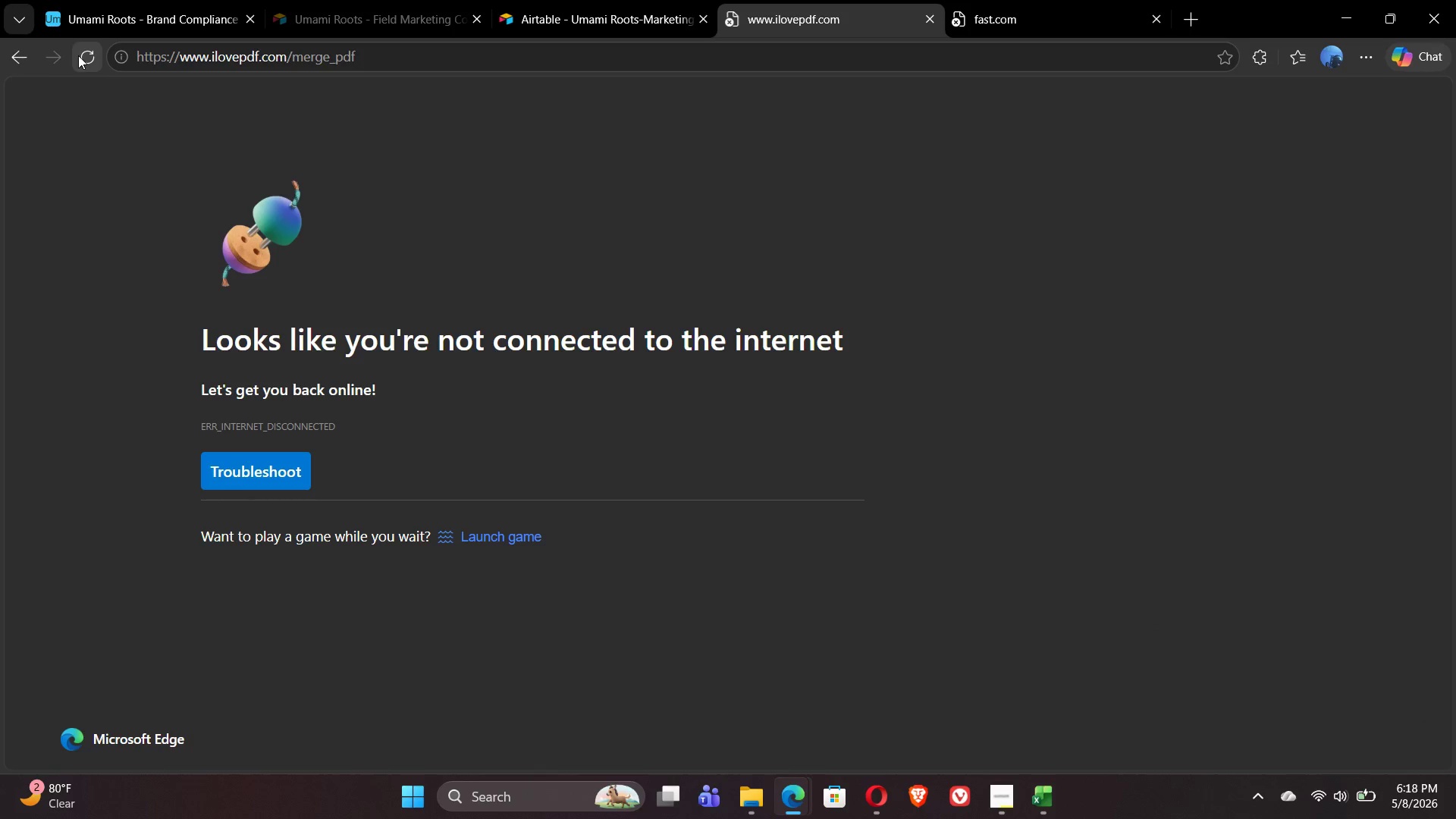 
left_click([78, 55])
 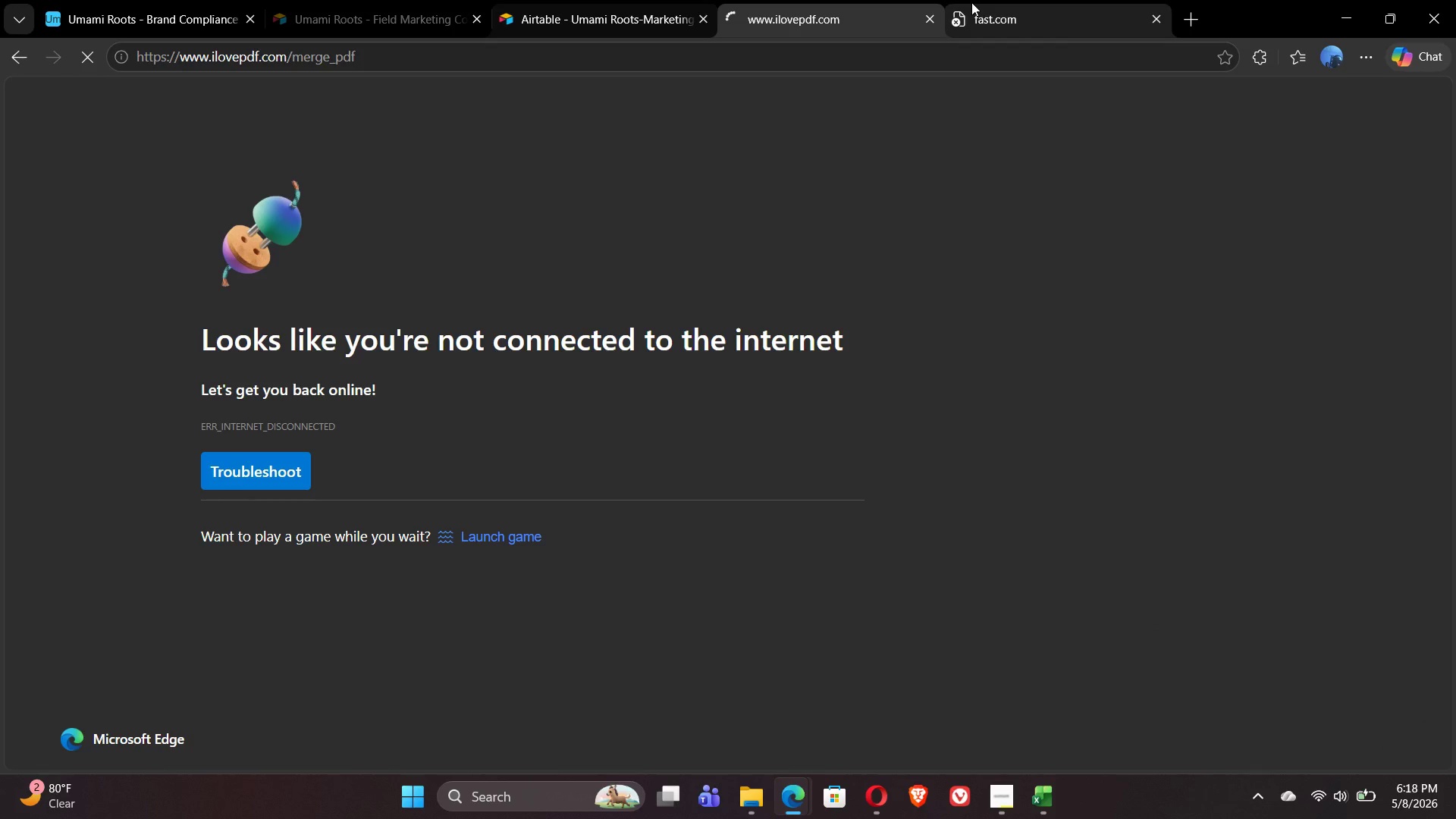 
left_click([1023, 16])
 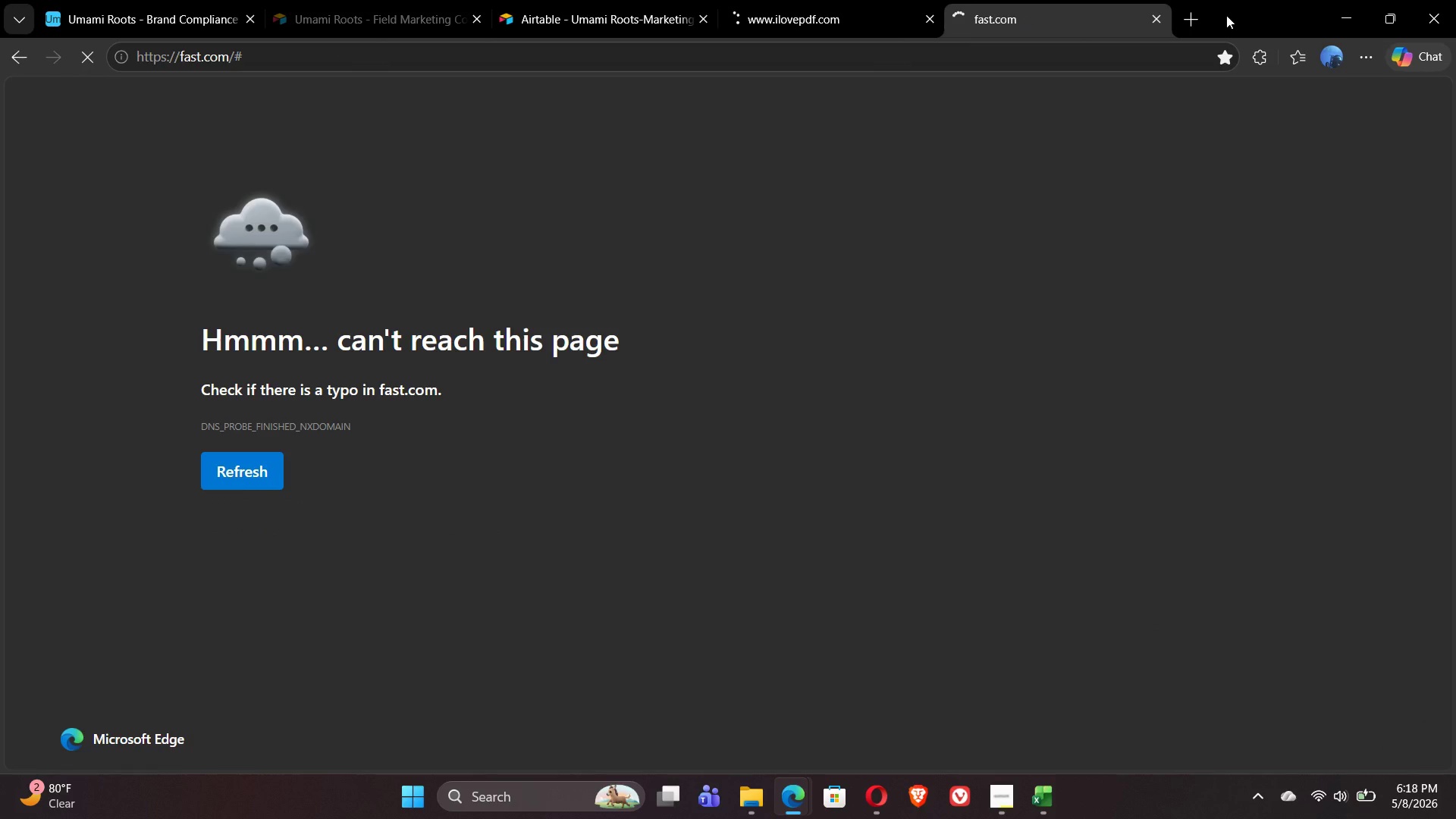 
left_click([1188, 24])
 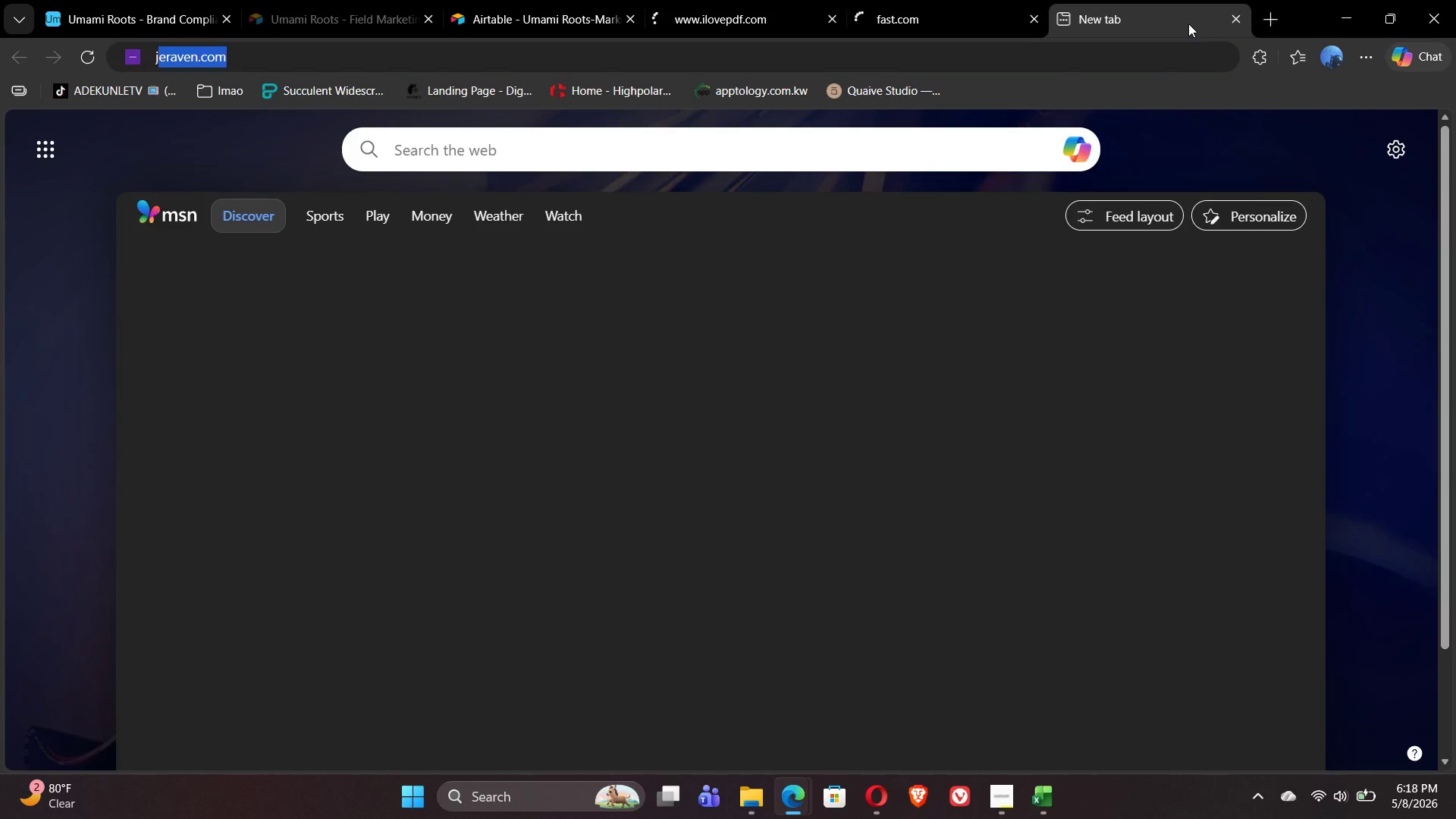 
type(jhvhjv)
 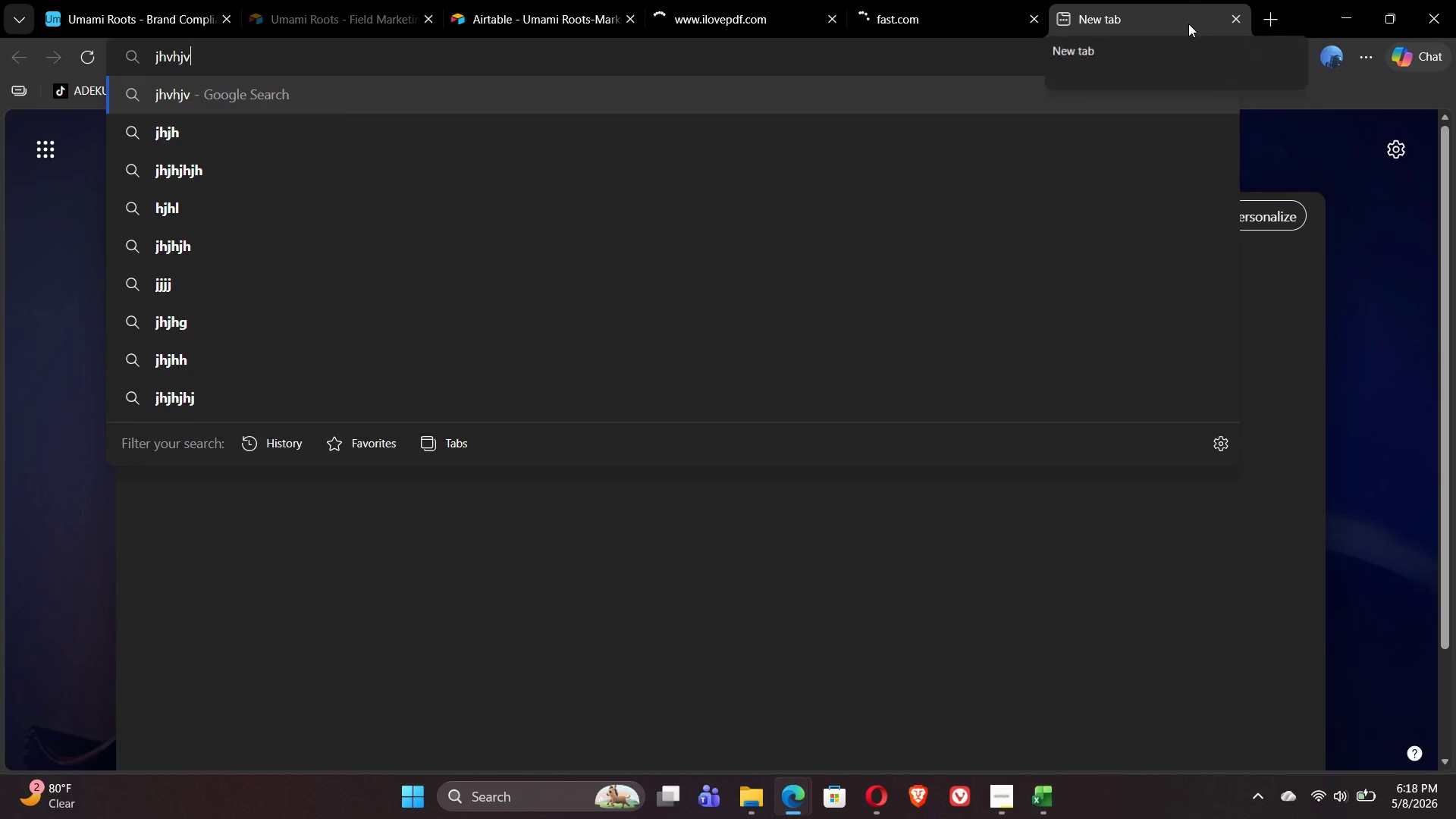 
key(Enter)
 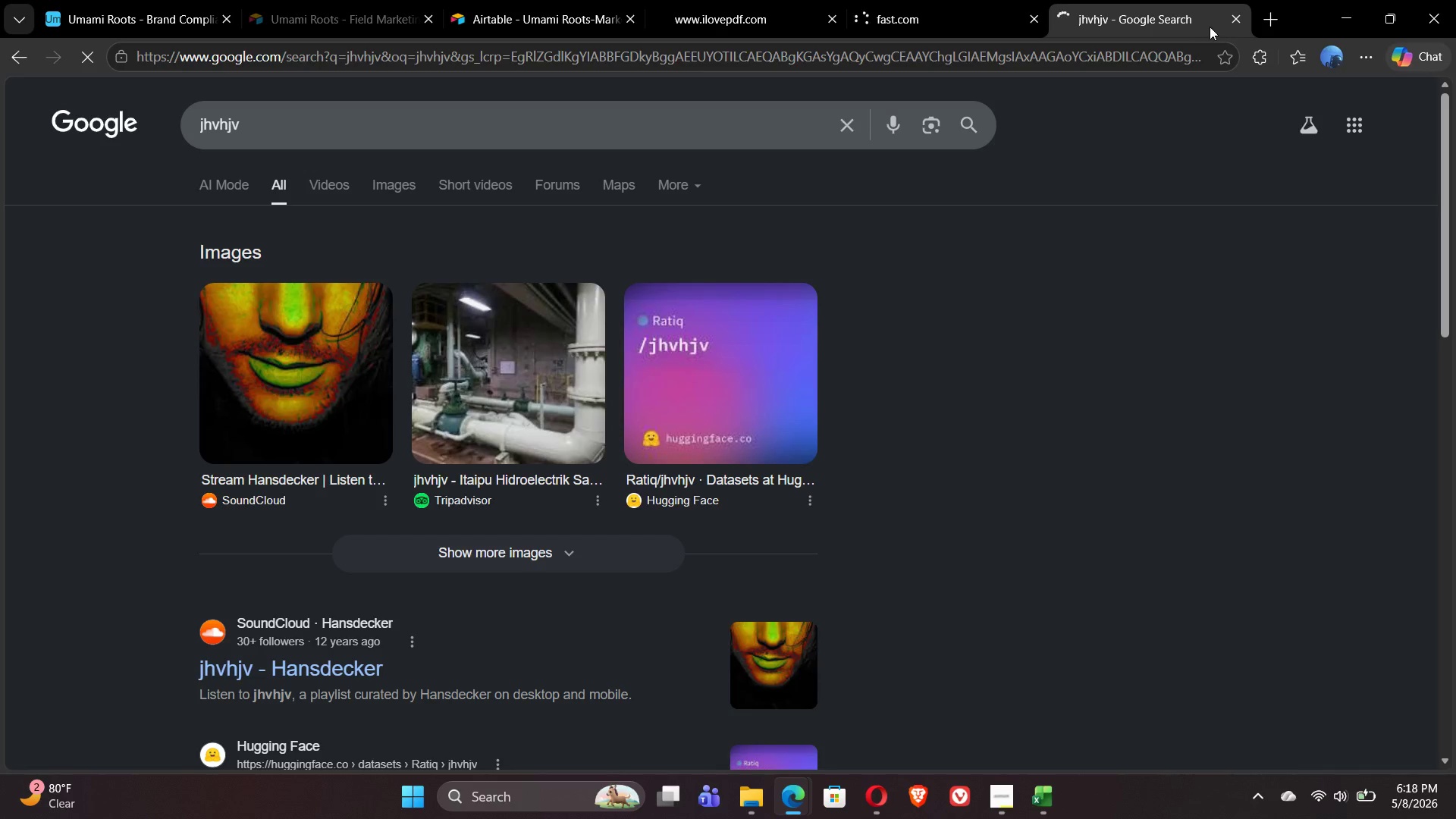 
left_click([1238, 26])
 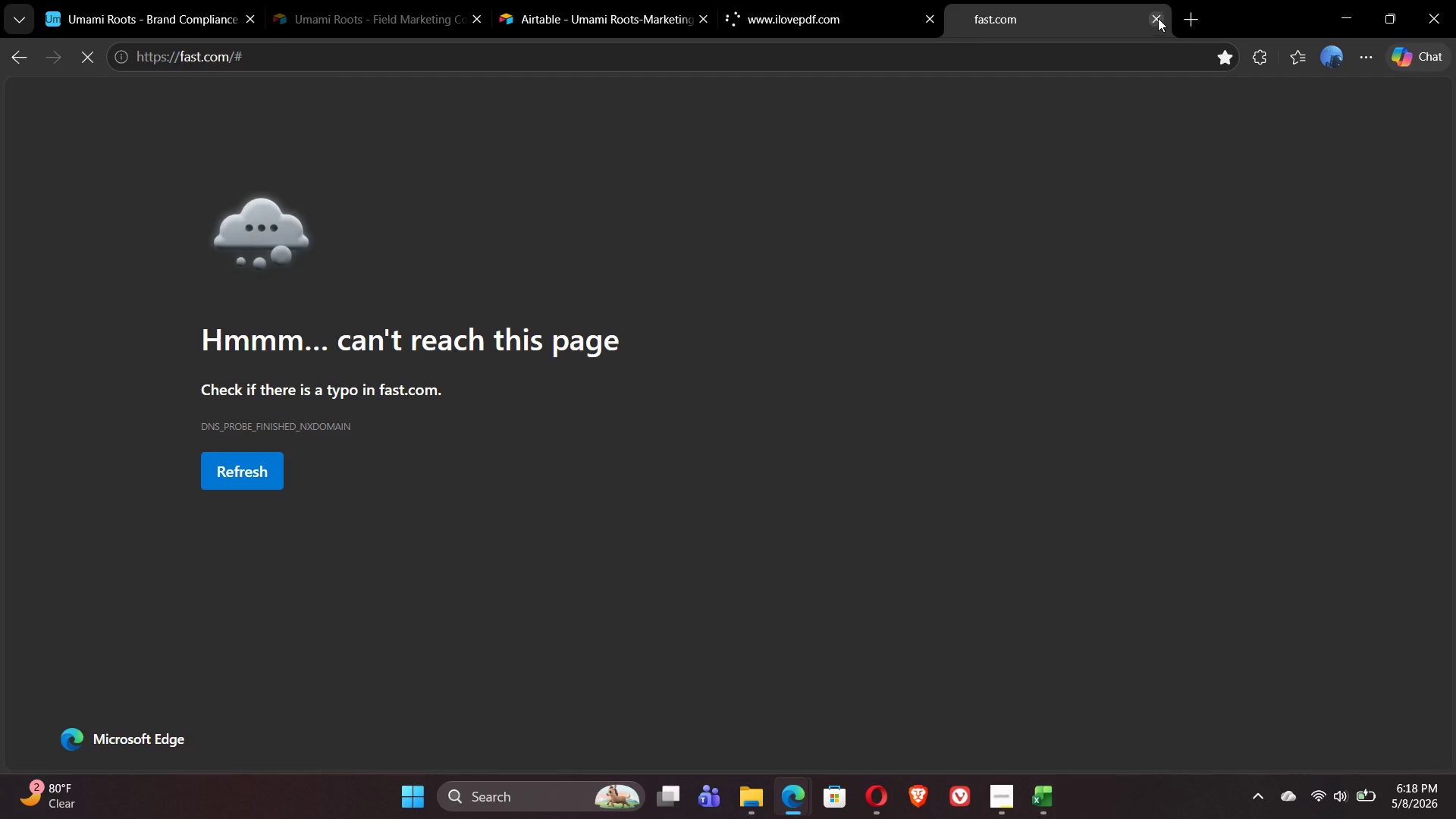 
left_click([1158, 18])
 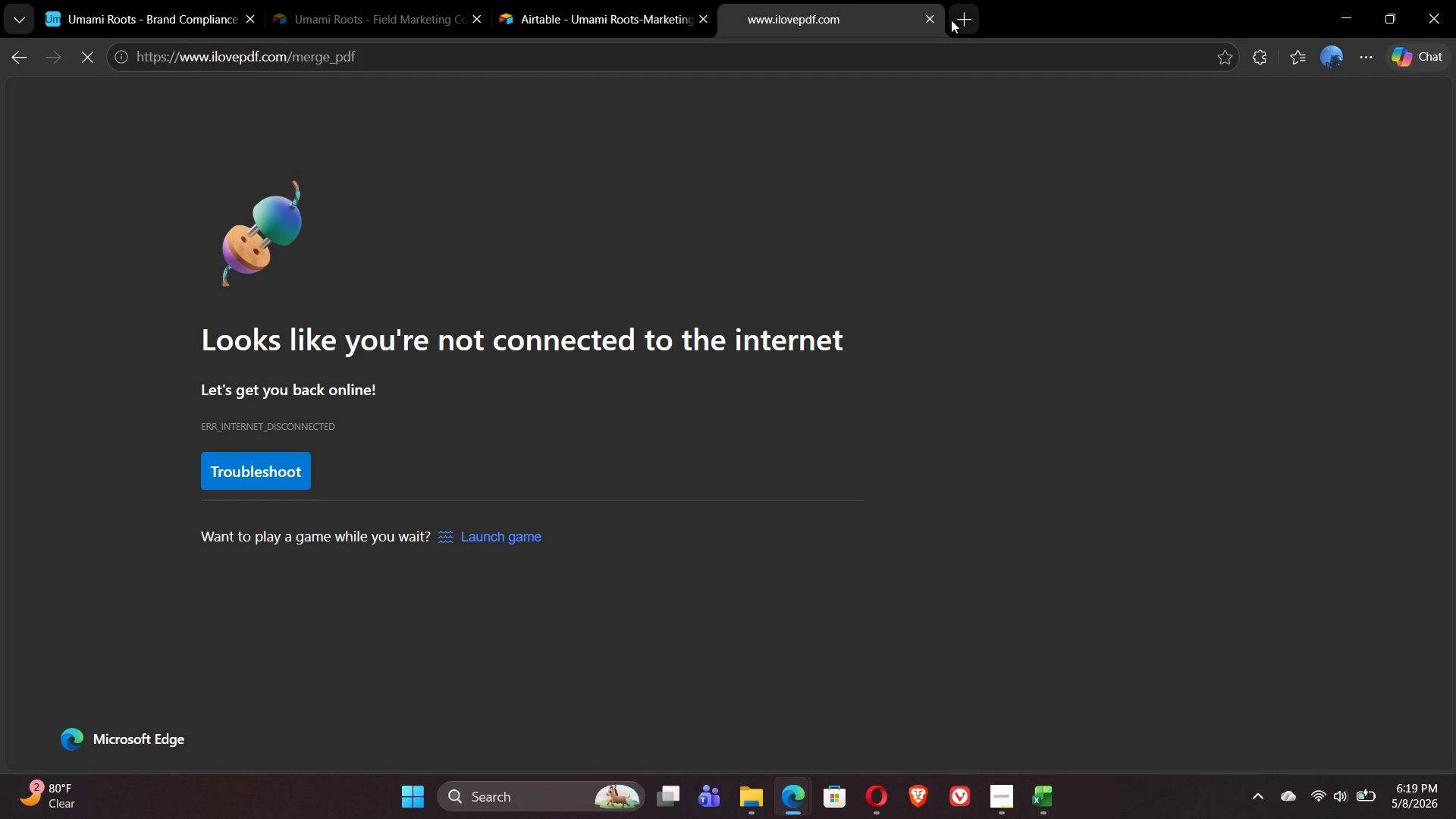 
left_click([964, 24])
 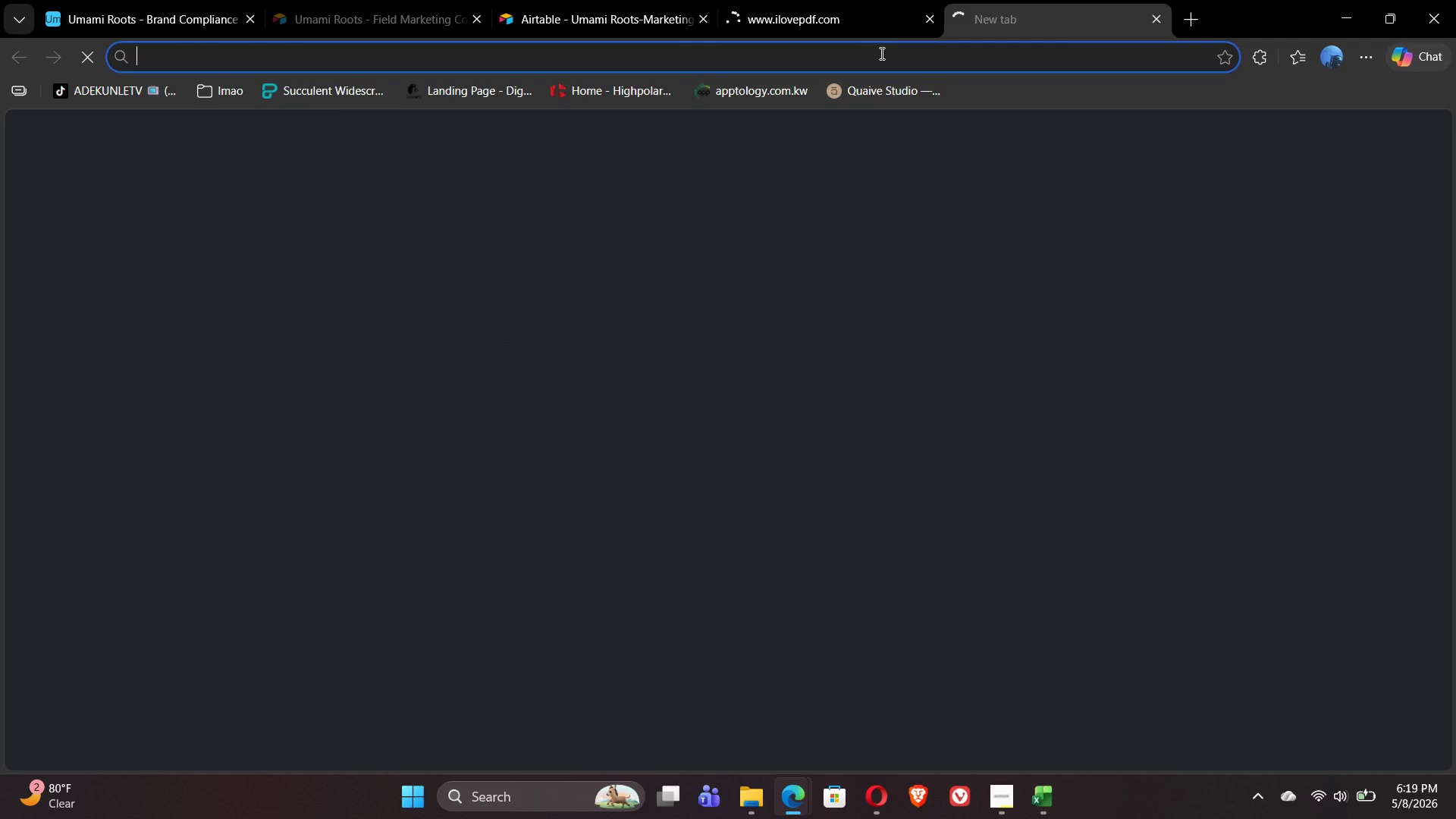 
type(il)
 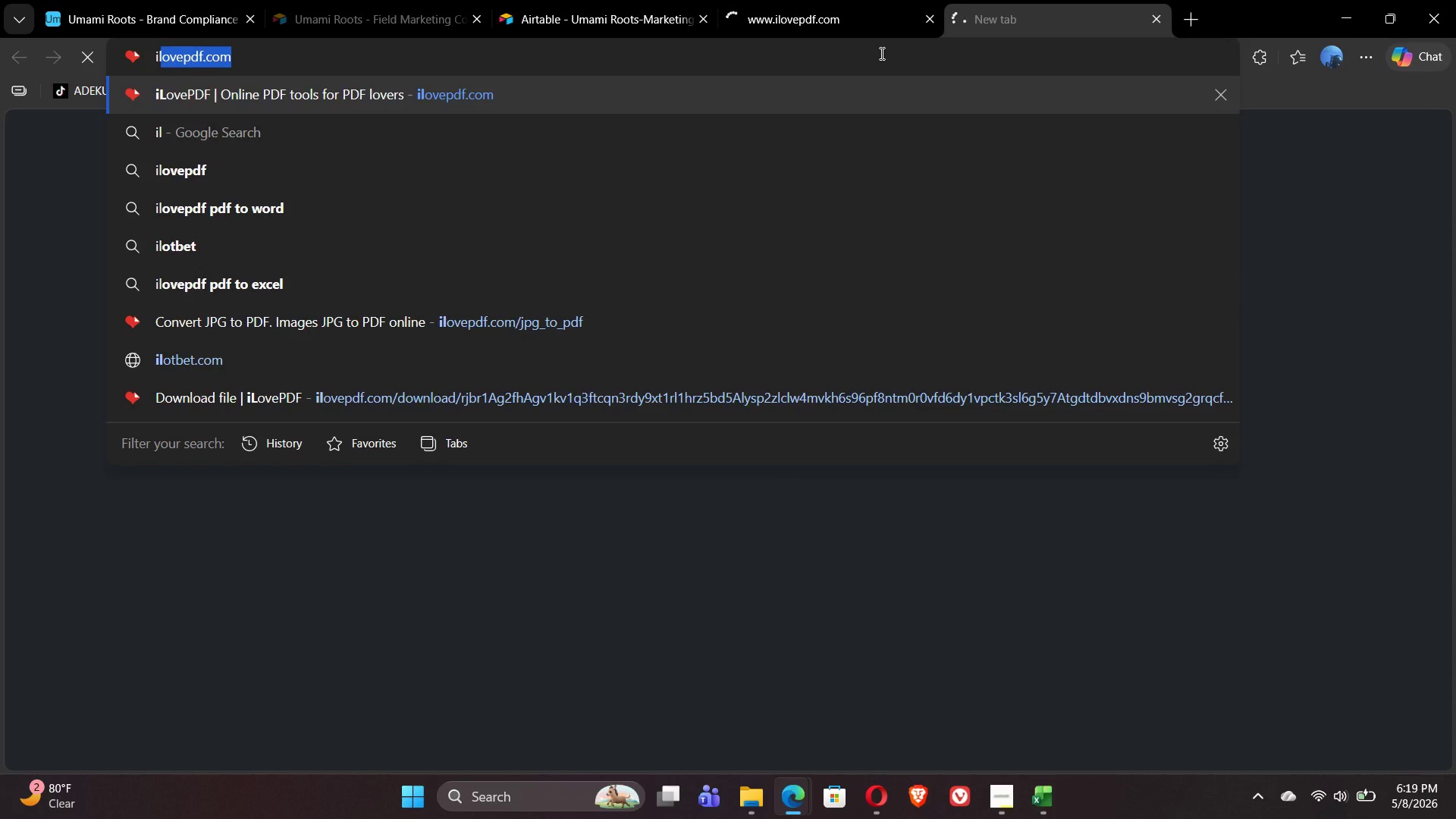 